 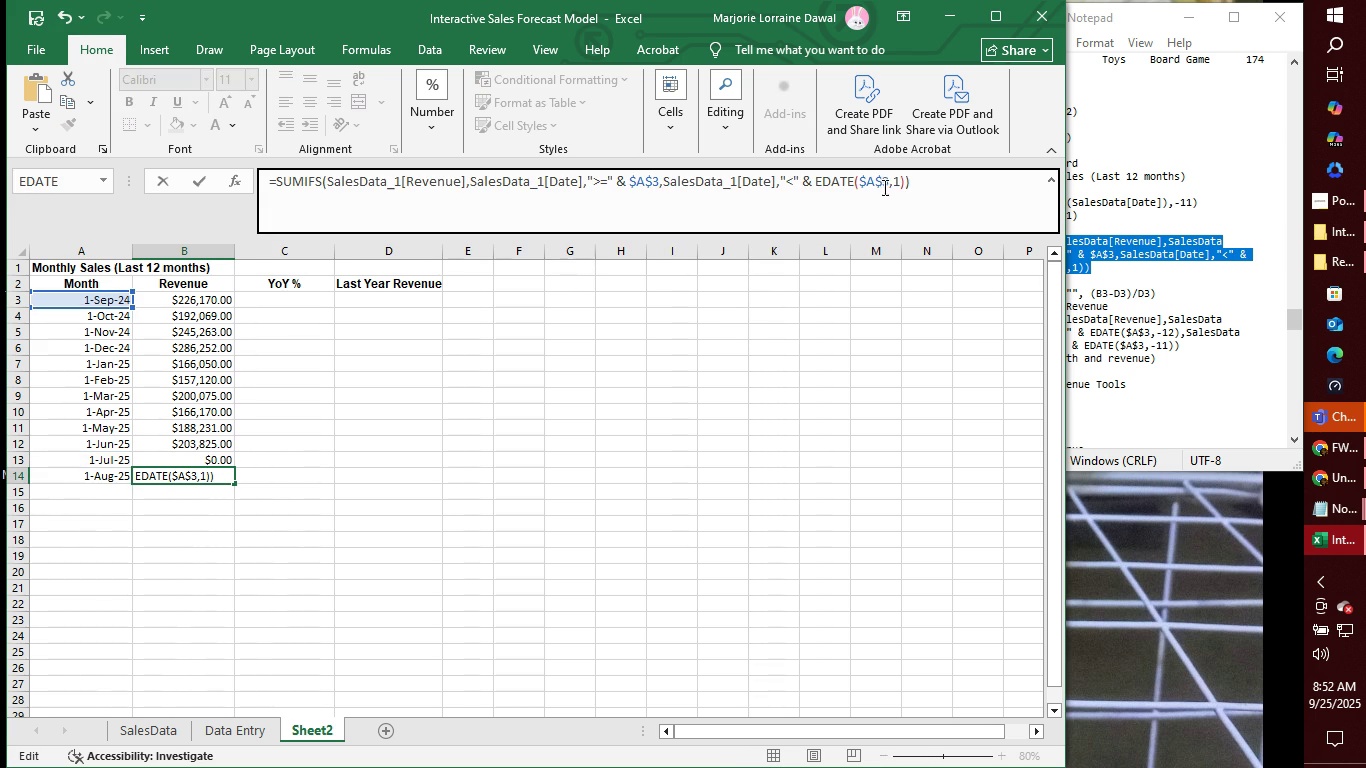 
left_click([192, 460])
 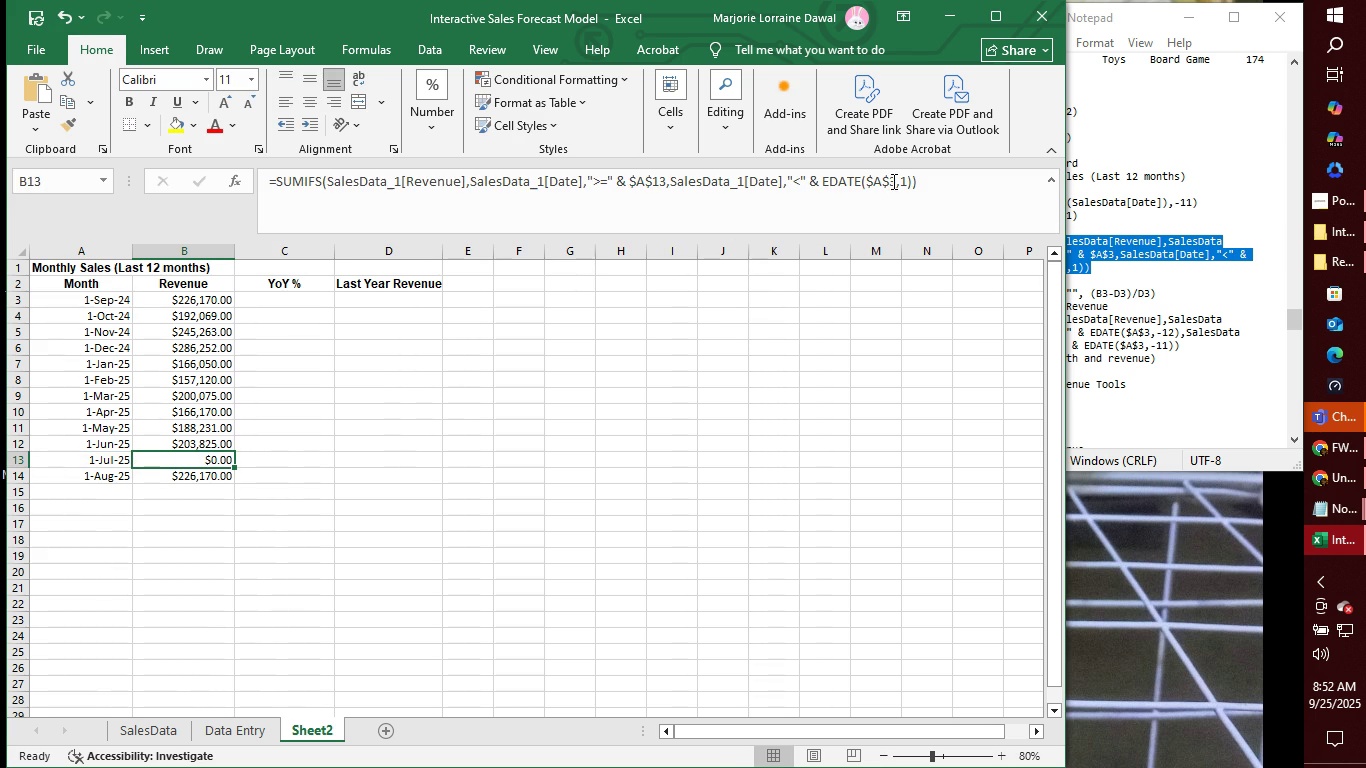 
left_click([889, 178])
 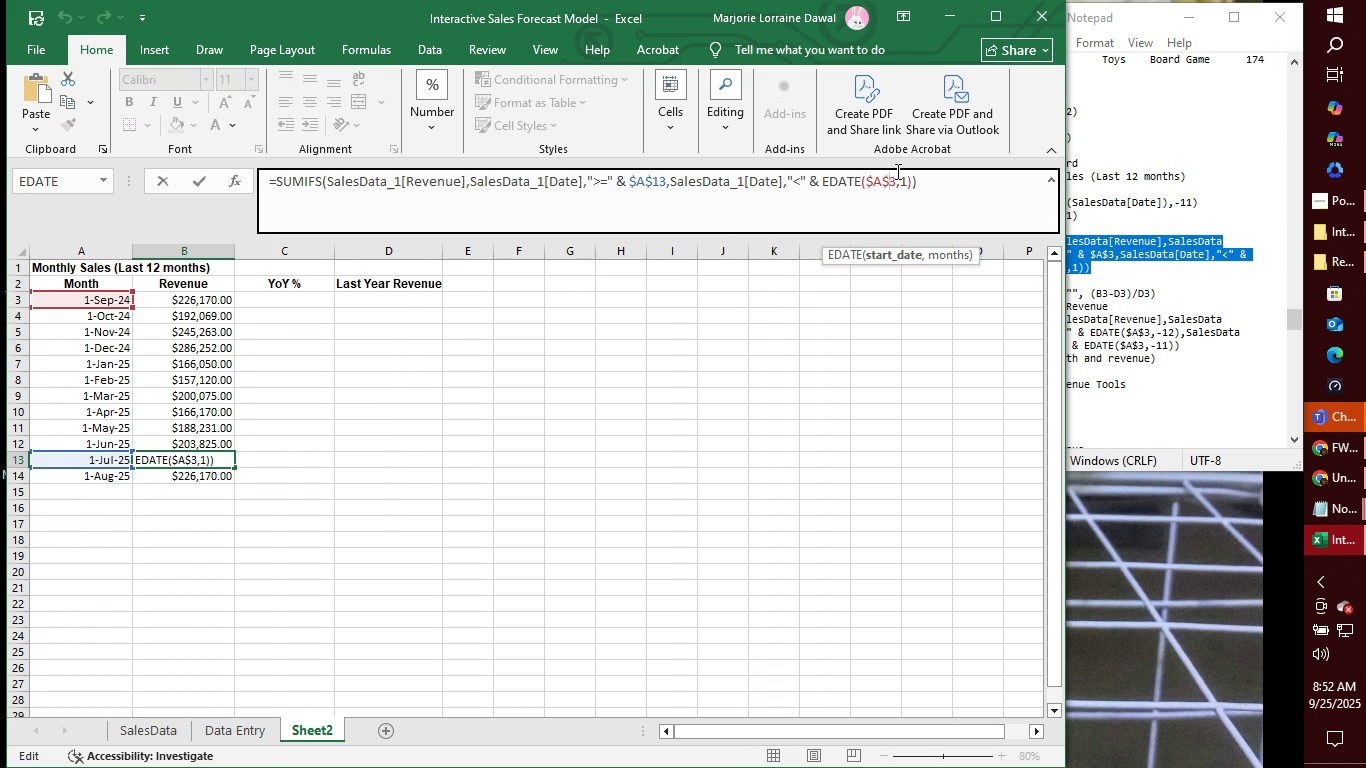 
left_click([896, 171])
 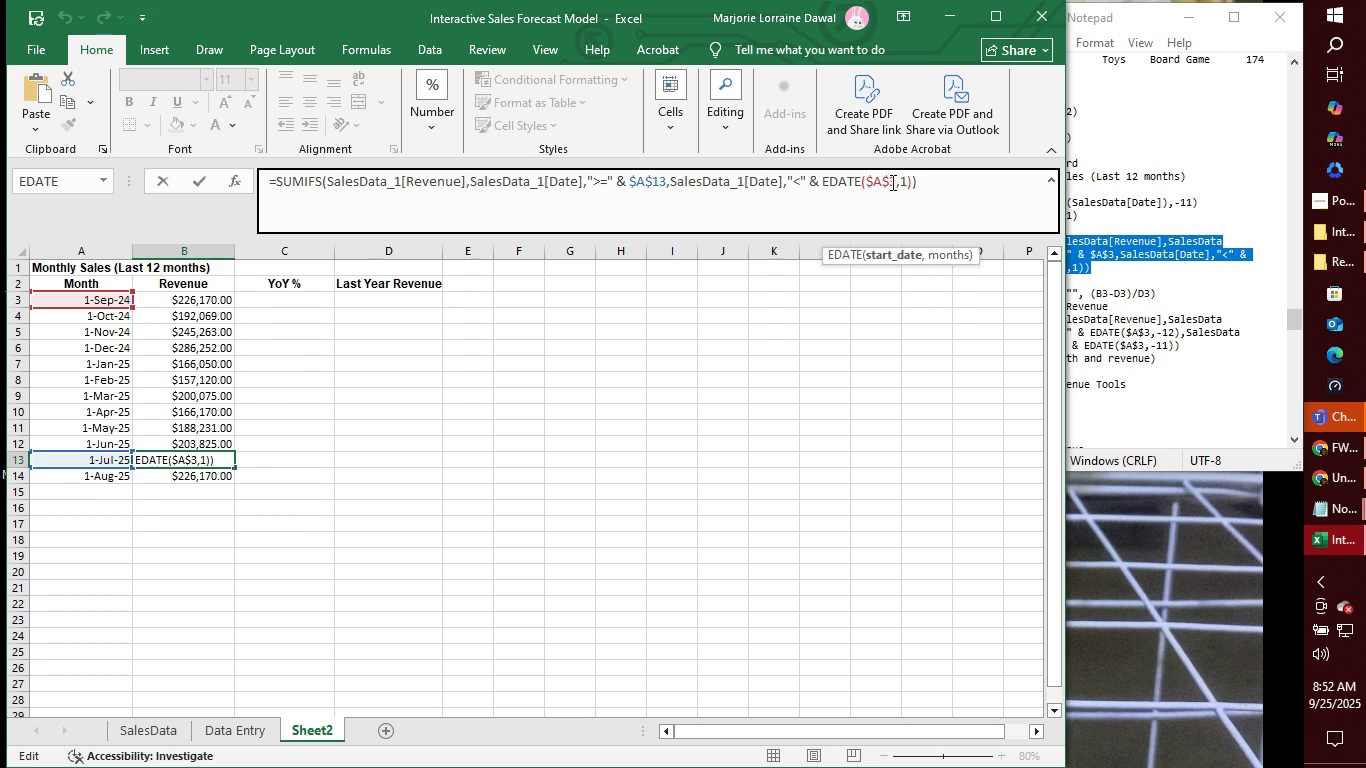 
left_click([891, 182])
 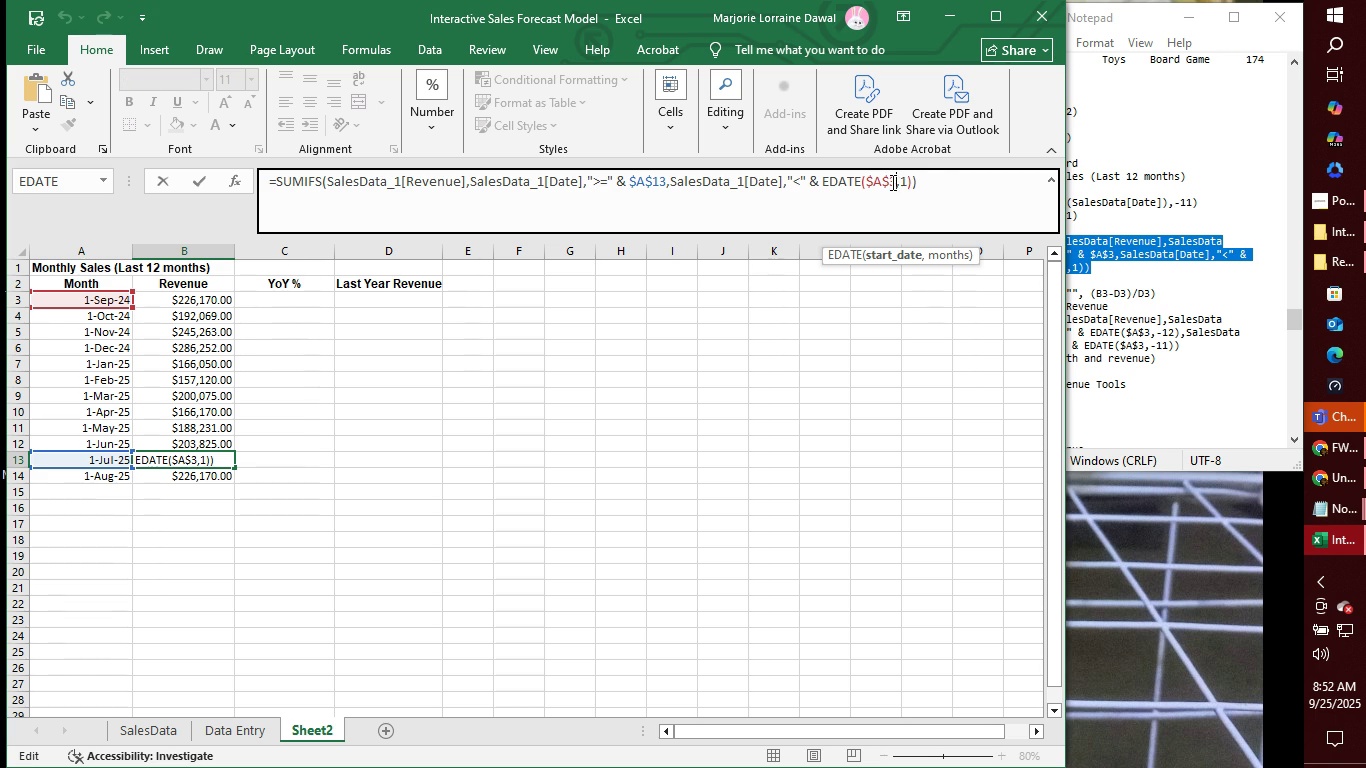 
key(1)
 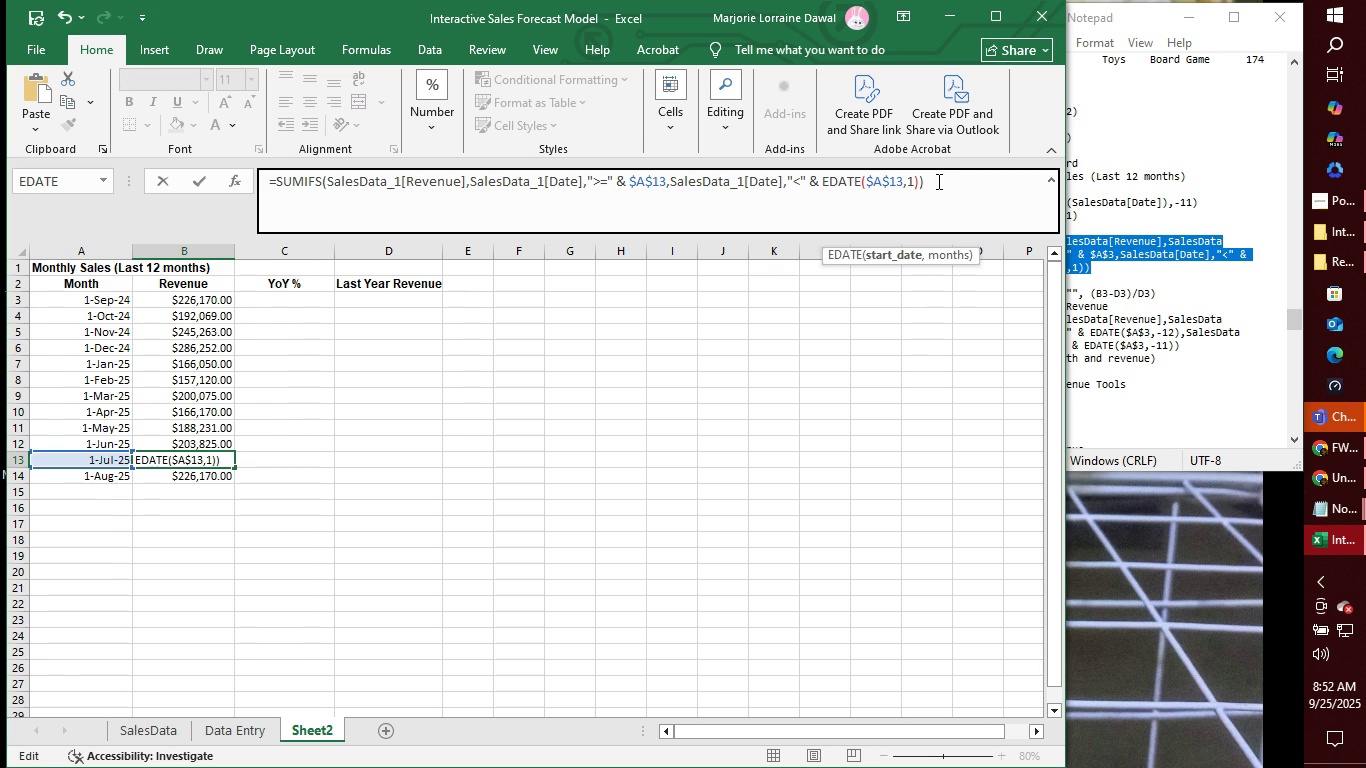 
left_click([937, 181])
 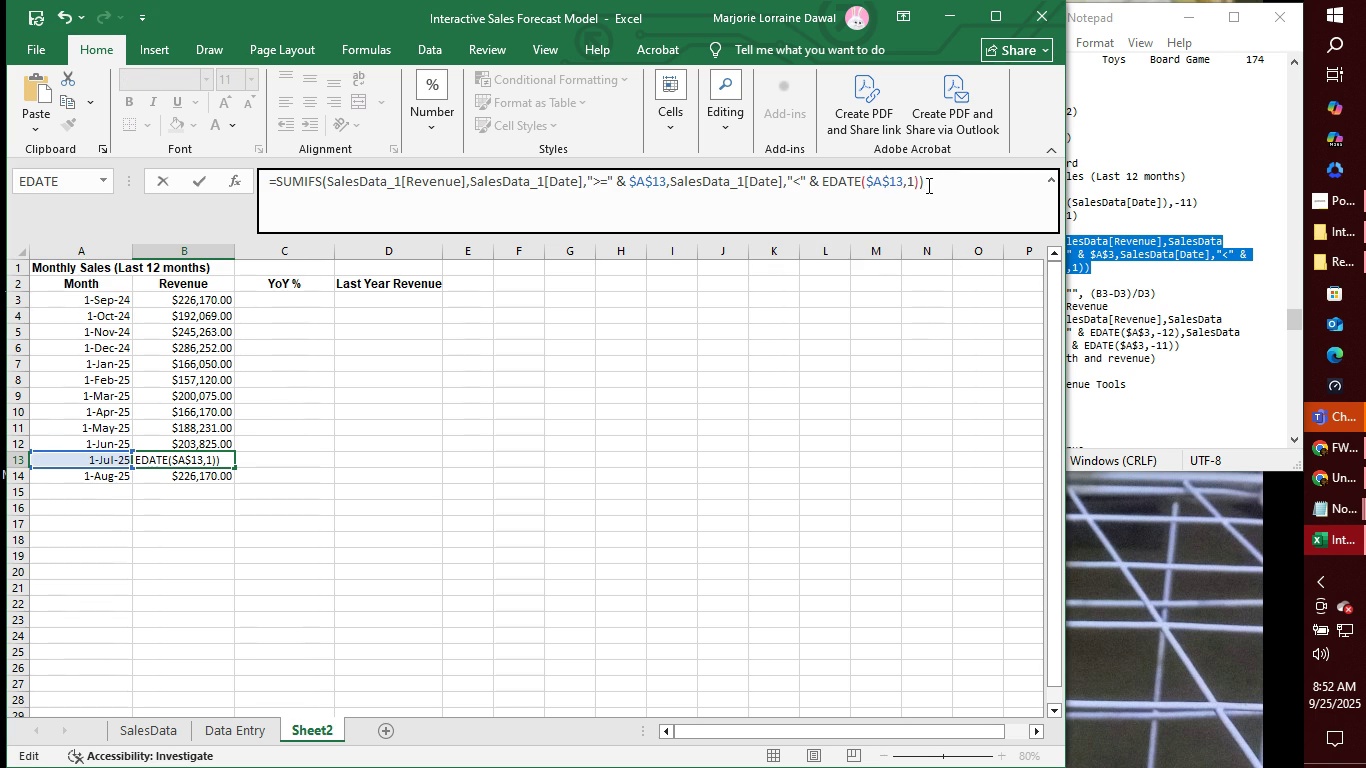 
key(Enter)
 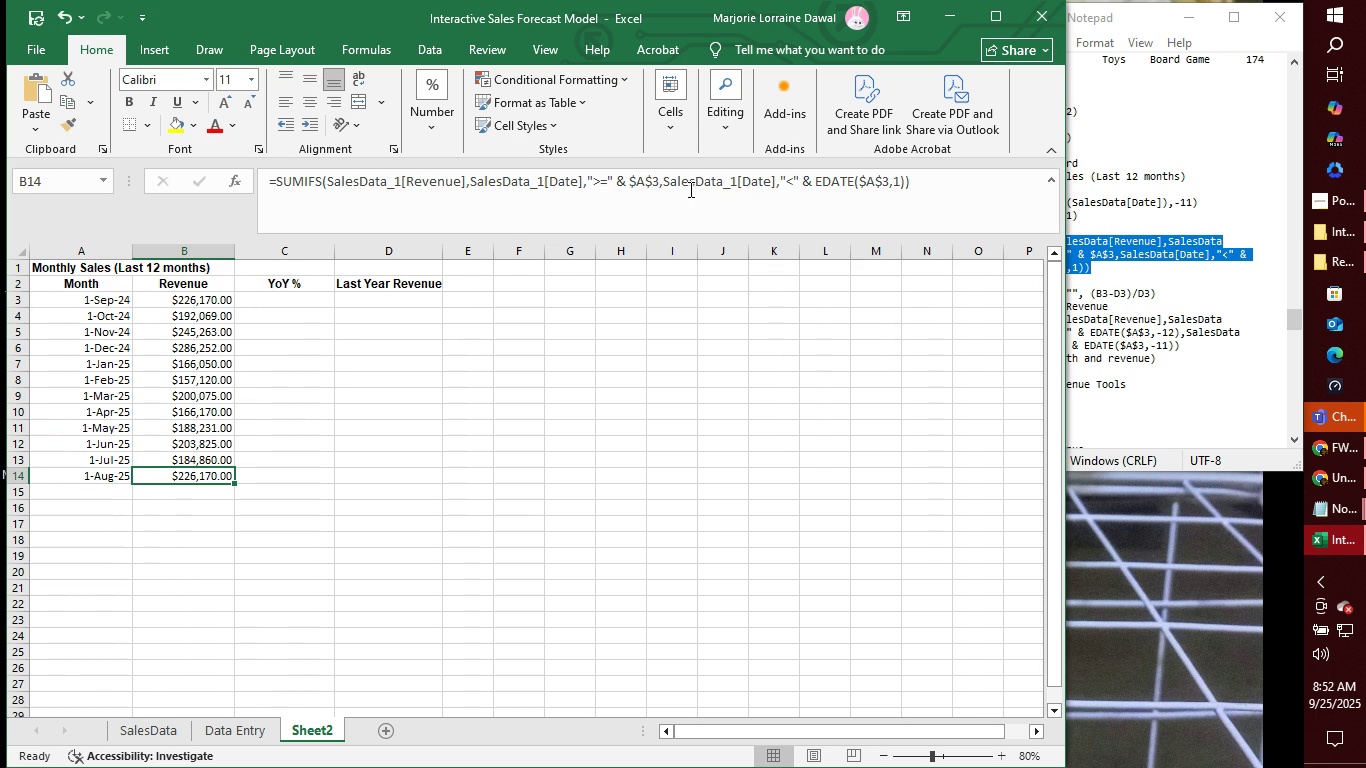 
left_click([656, 181])
 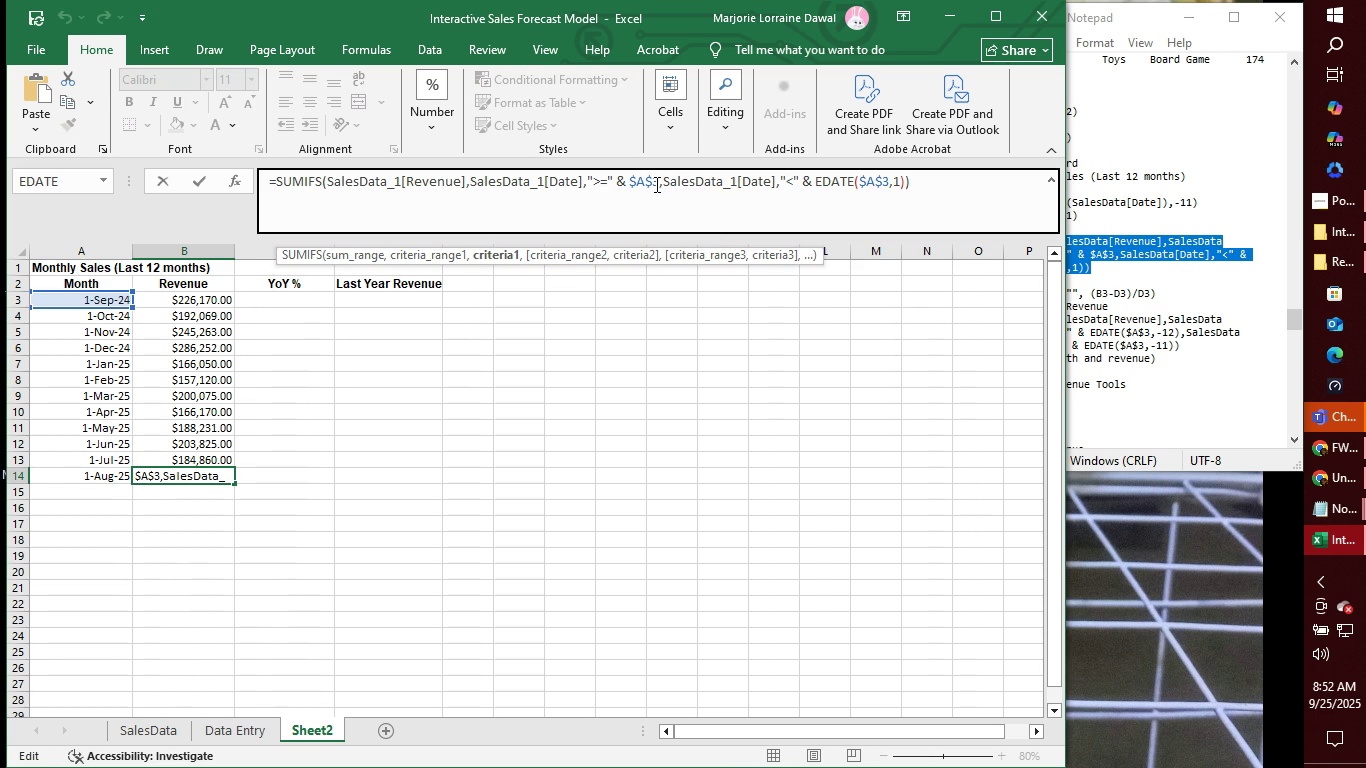 
key(Backspace)
type(14)
 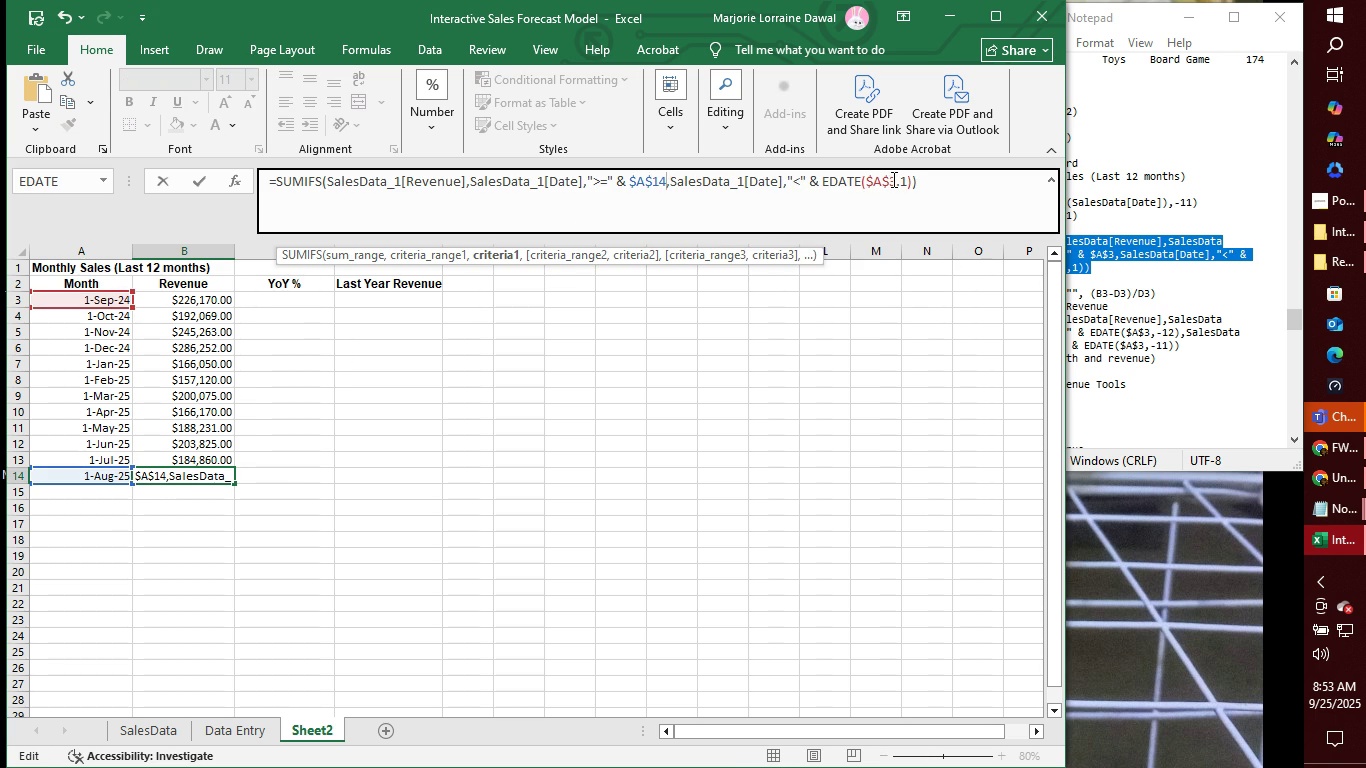 
left_click([896, 176])
 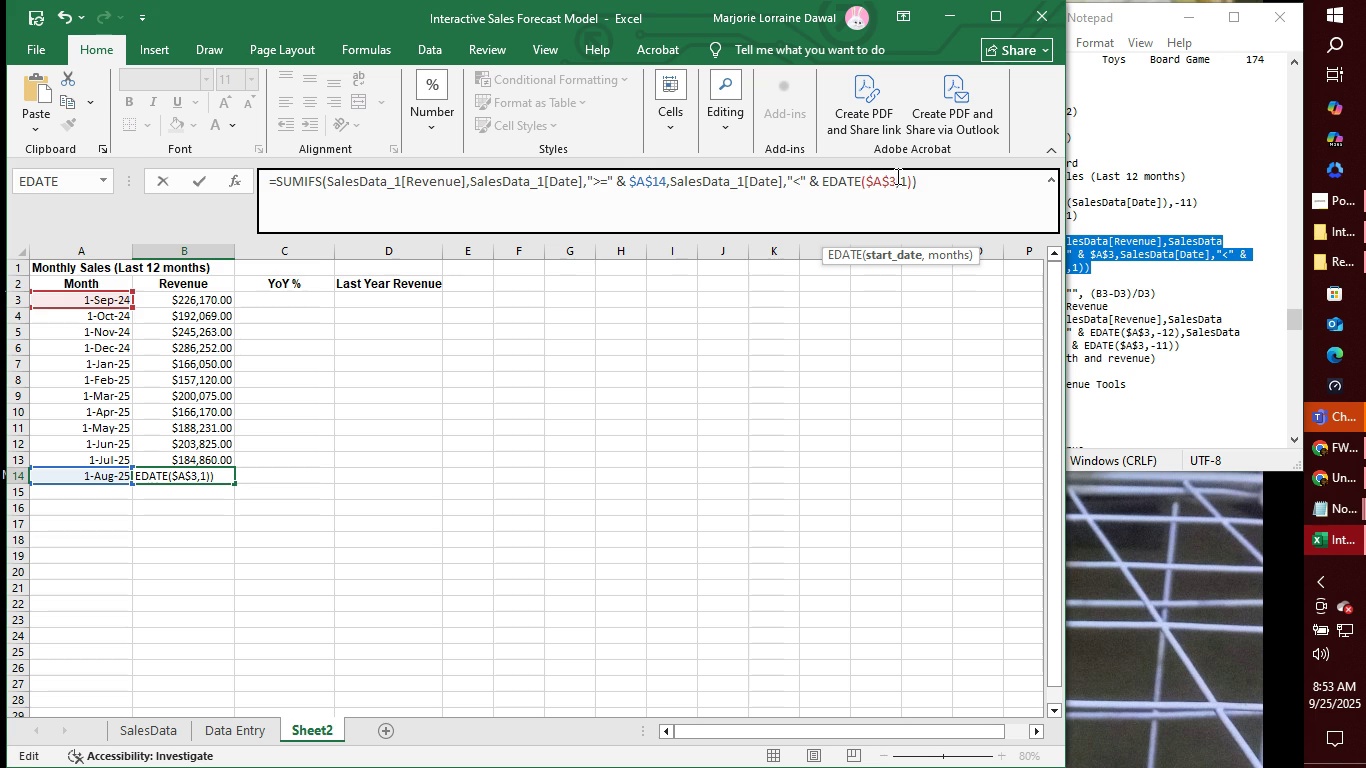 
key(Backspace)
type(14)
 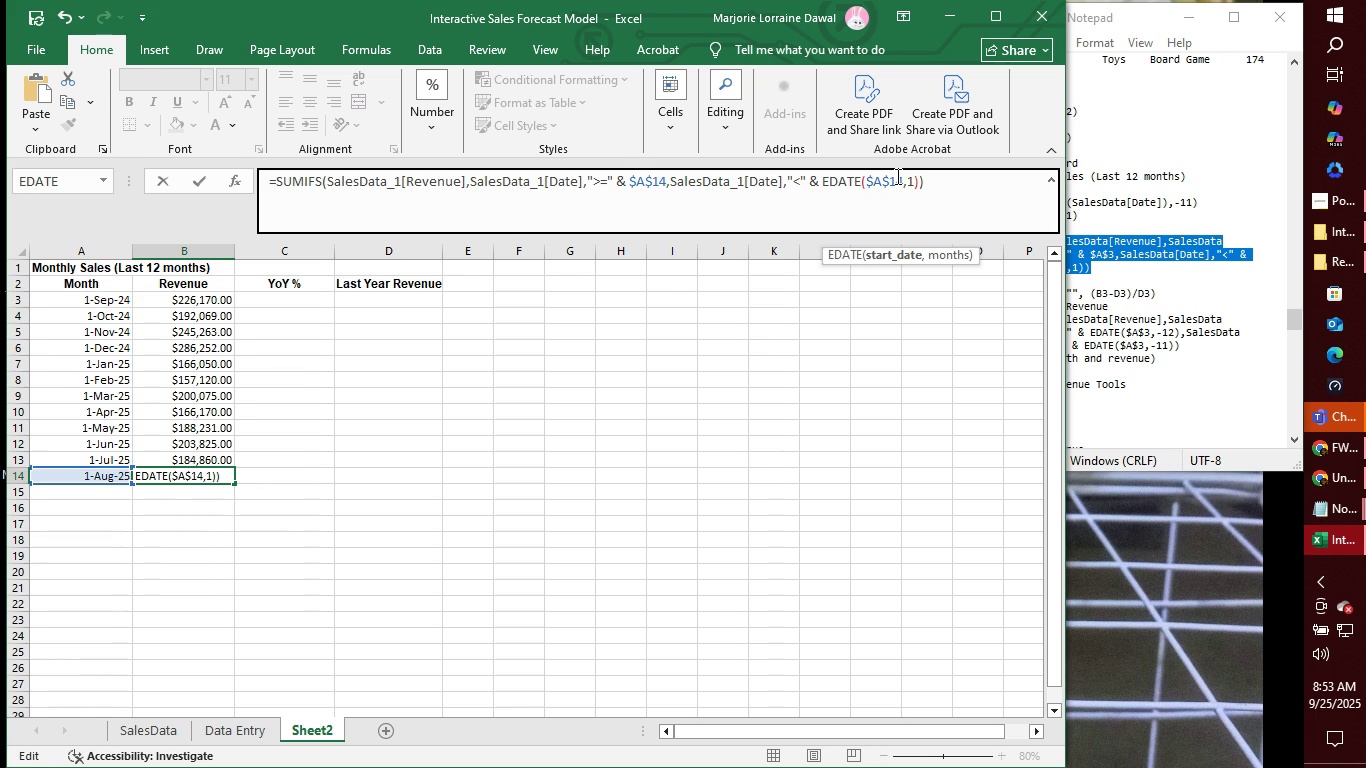 
key(Enter)